 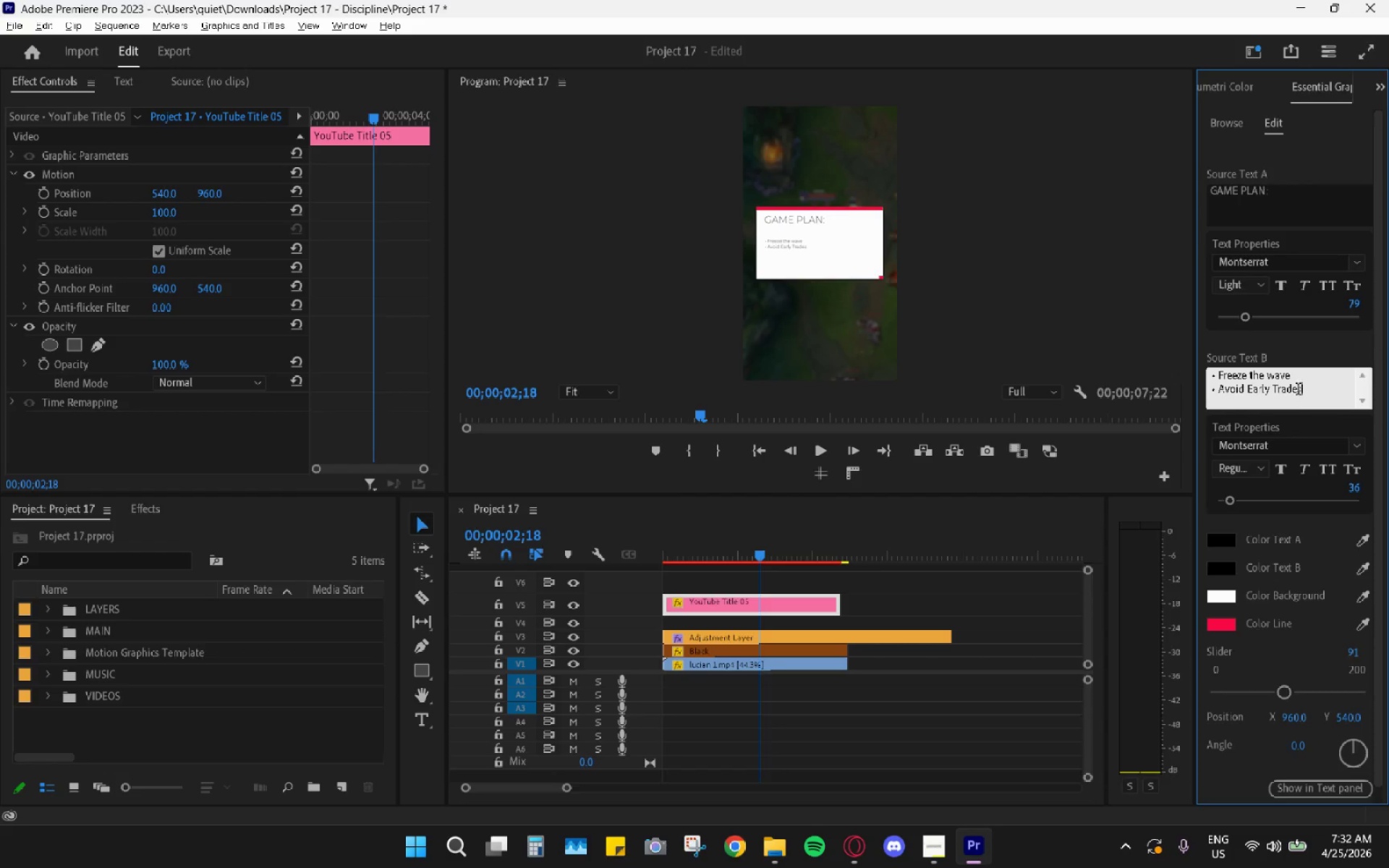 
left_click_drag(start_coordinate=[1322, 391], to_coordinate=[1247, 396])
 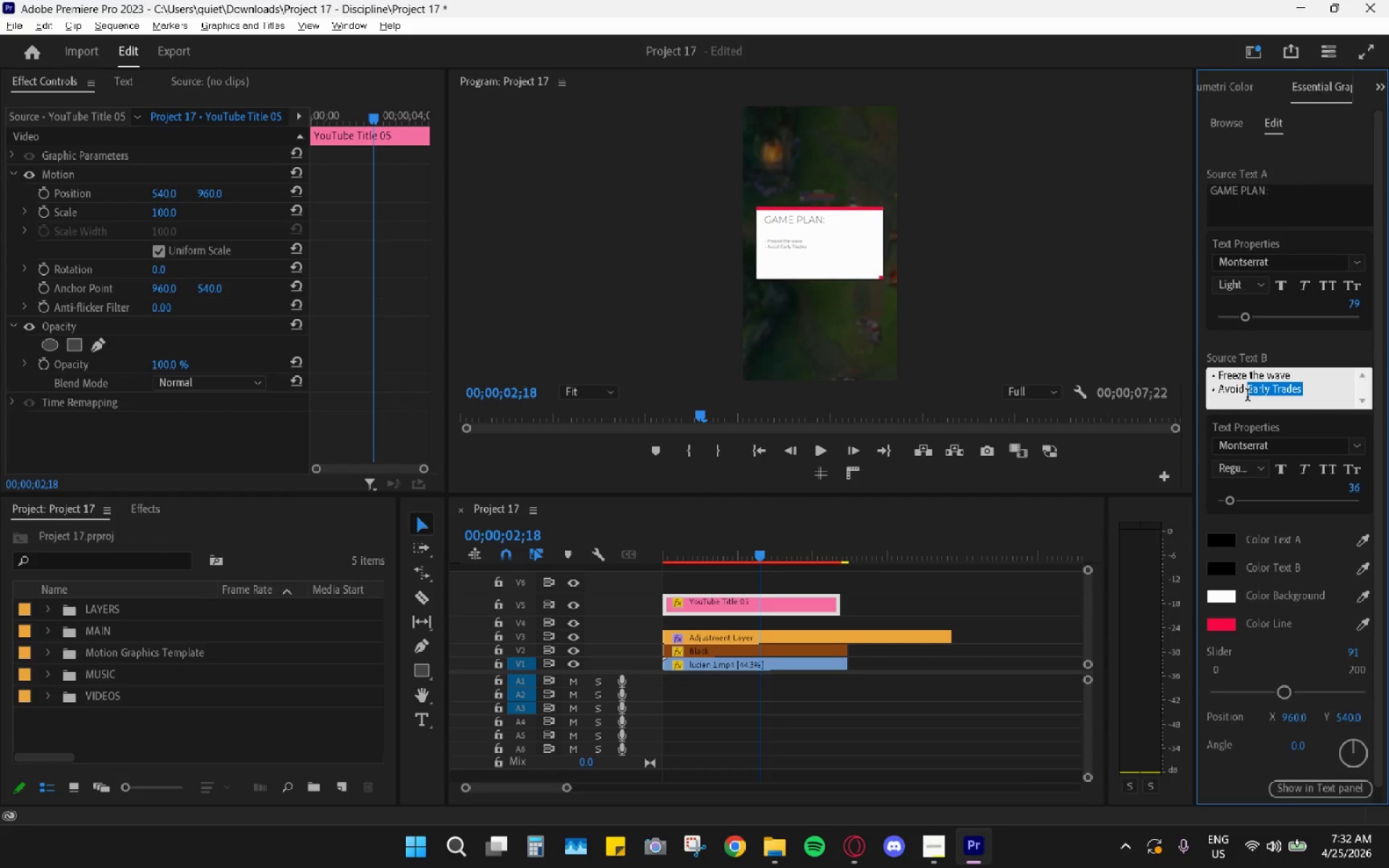 
type(GETT)
key(Backspace)
key(Backspace)
key(Backspace)
type(et)
key(Backspace)
key(Backspace)
key(Backspace)
type(getting P)
key(Backspace)
type(poked dow)
key(Backspace)
key(Backspace)
key(Backspace)
 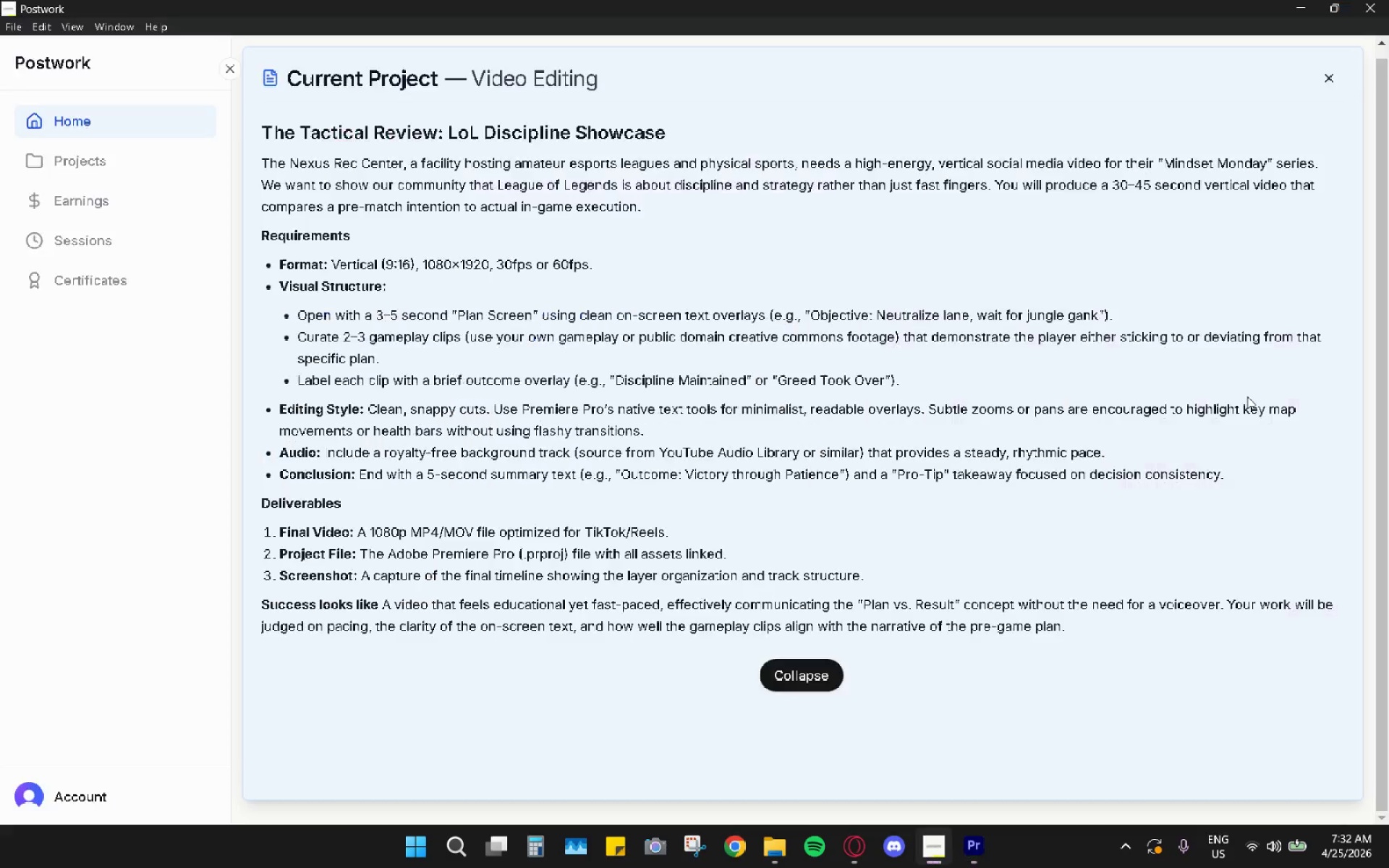 
 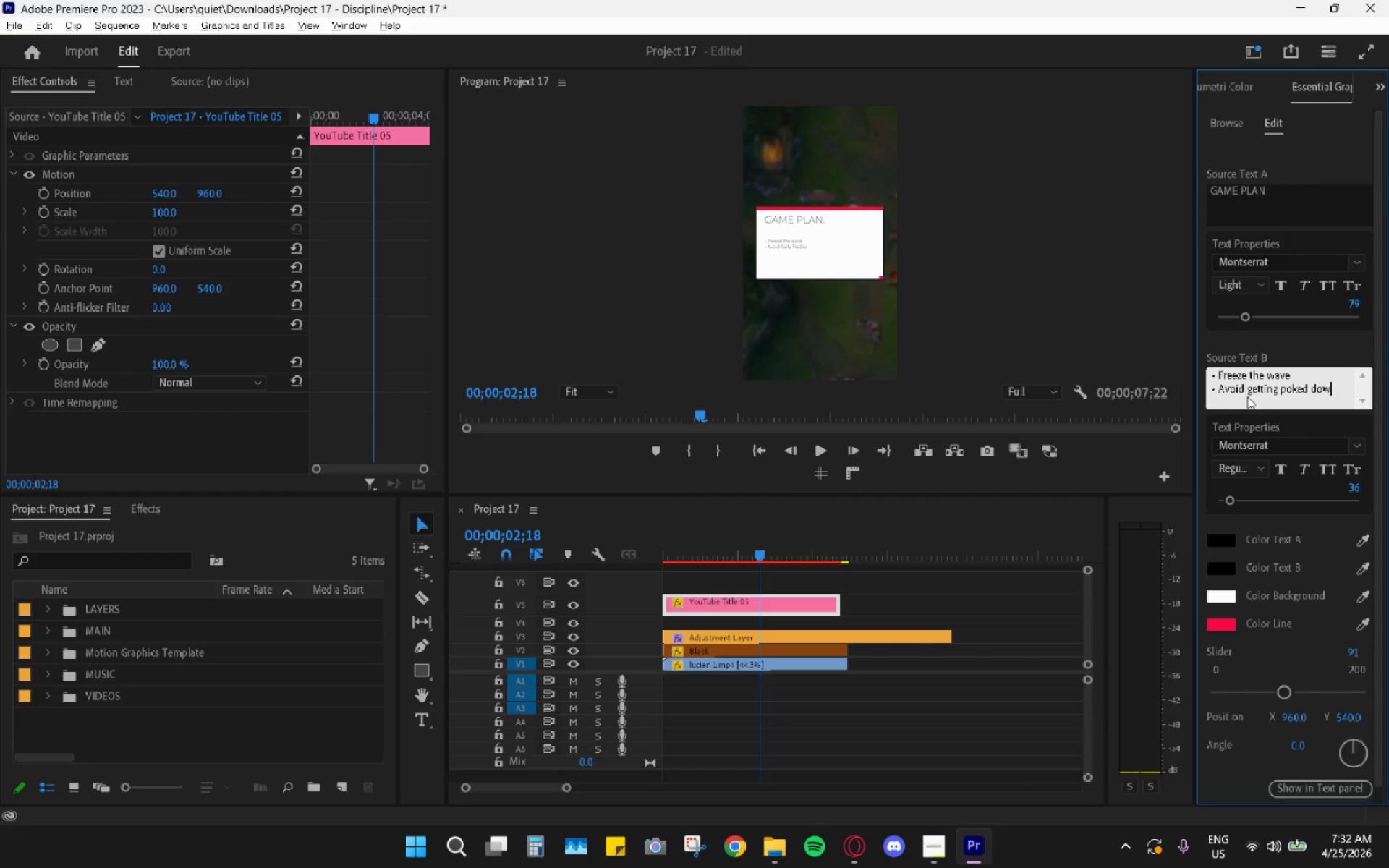 
key(Alt+AltLeft)
 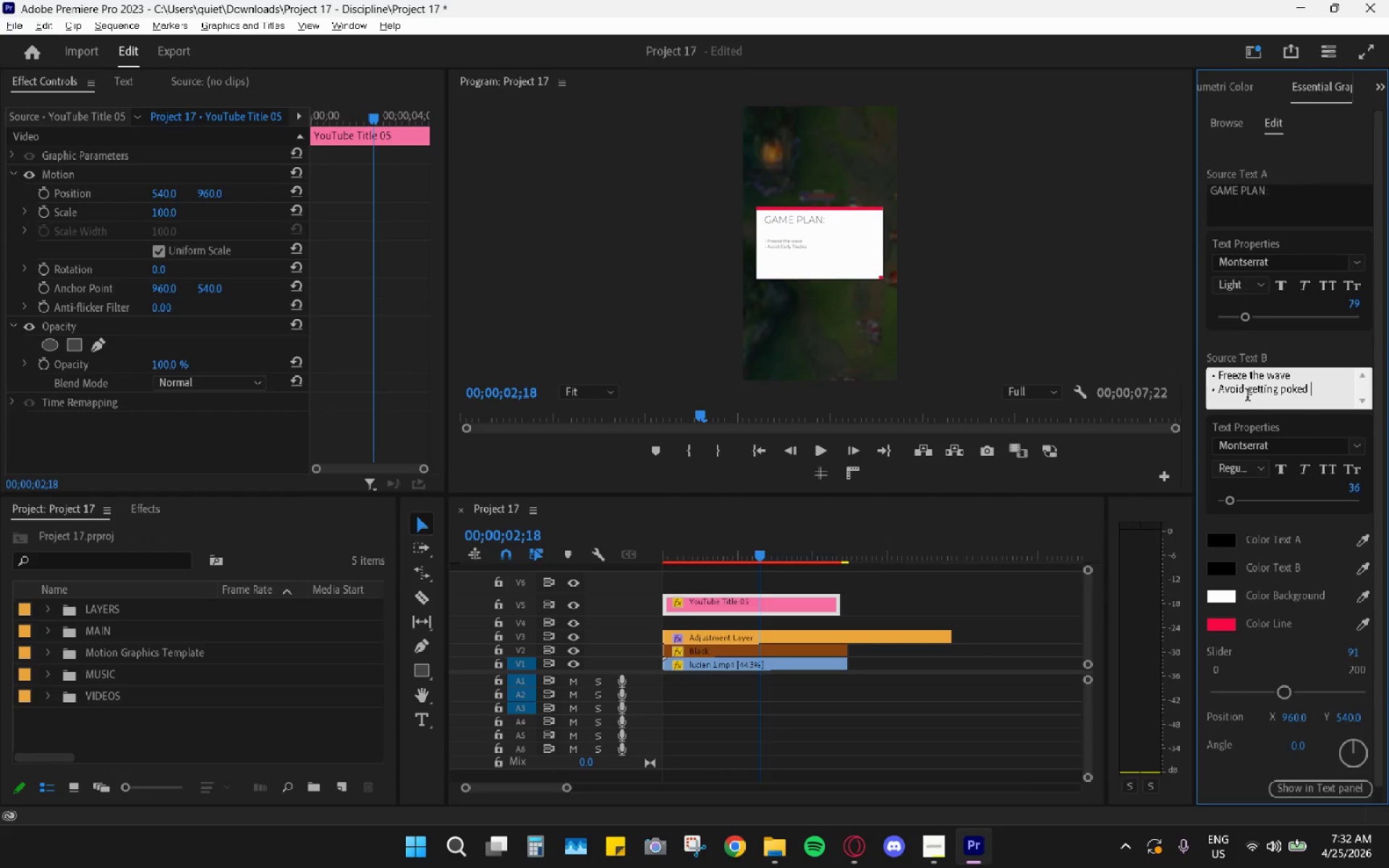 
key(Alt+Tab)